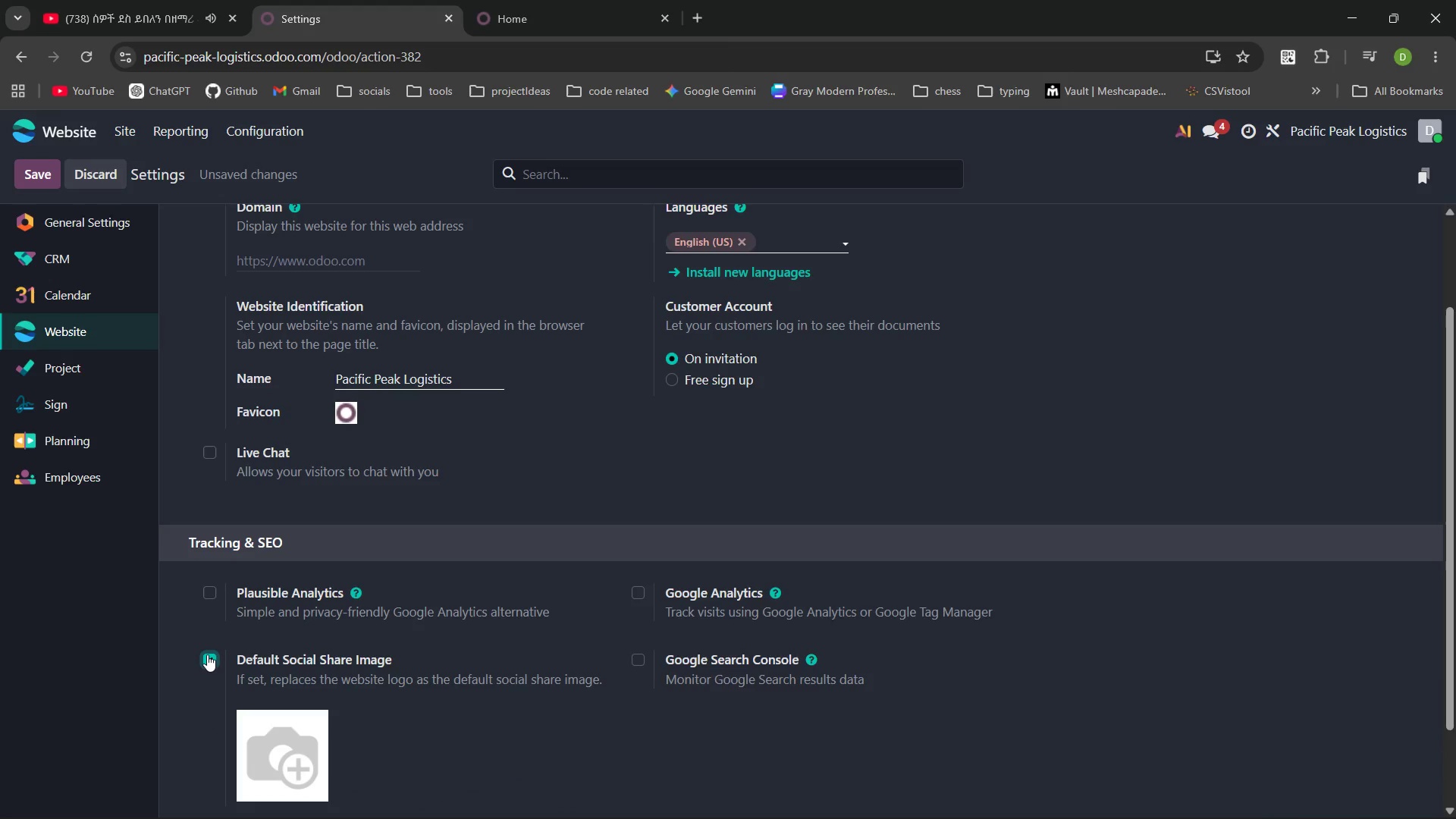 
left_click([207, 654])
 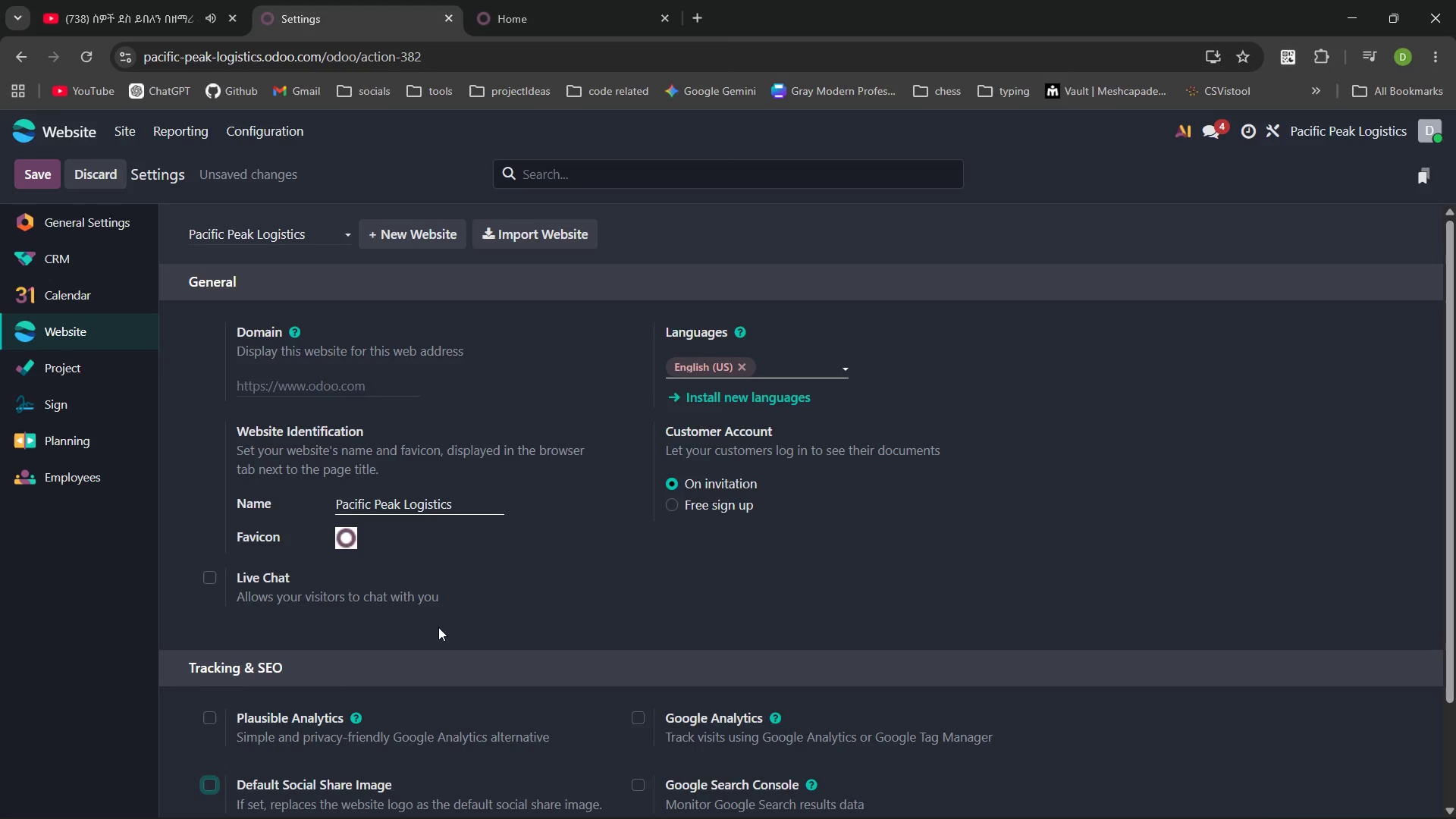 
wait(11.92)
 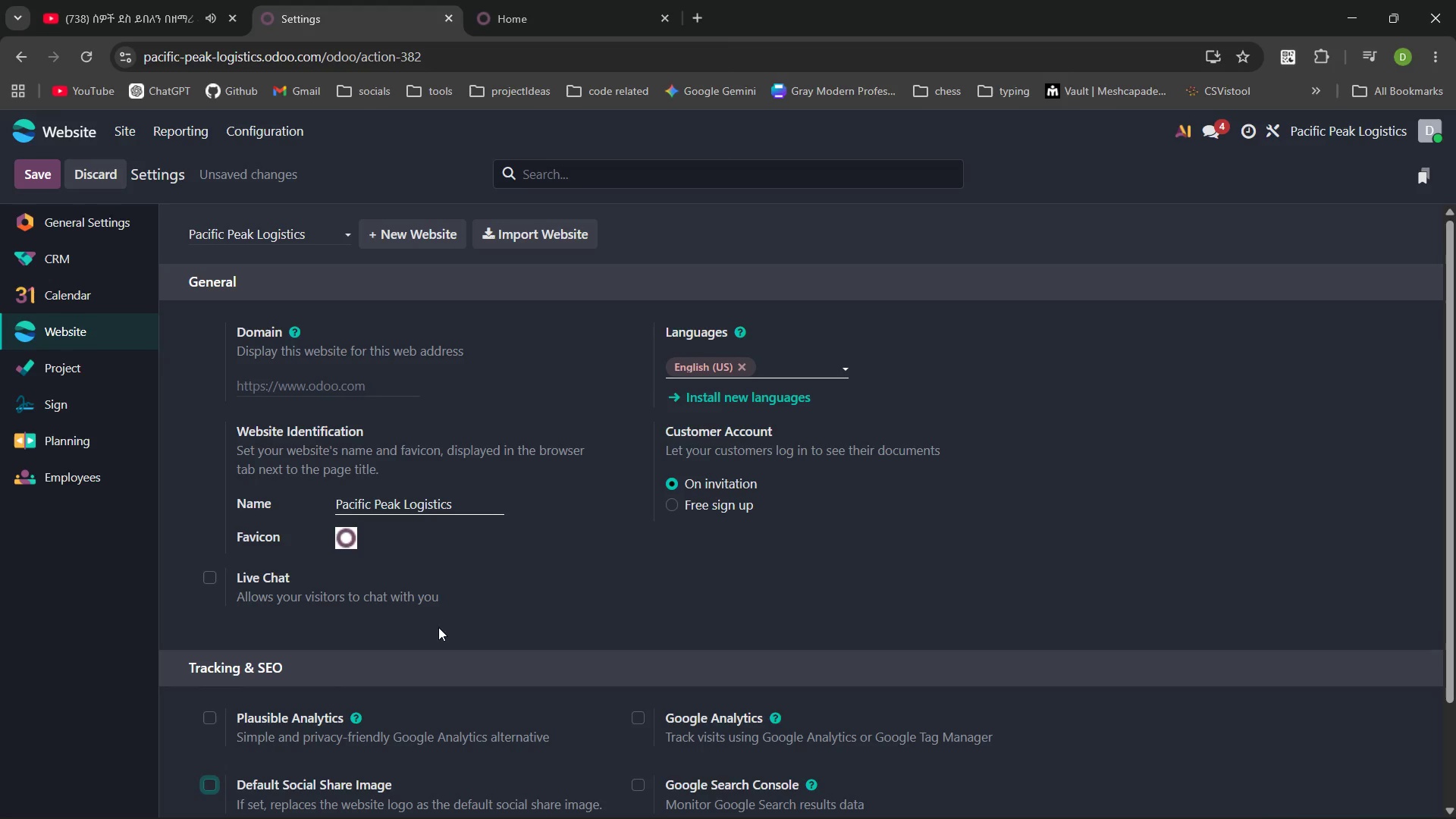 
left_click([109, 184])
 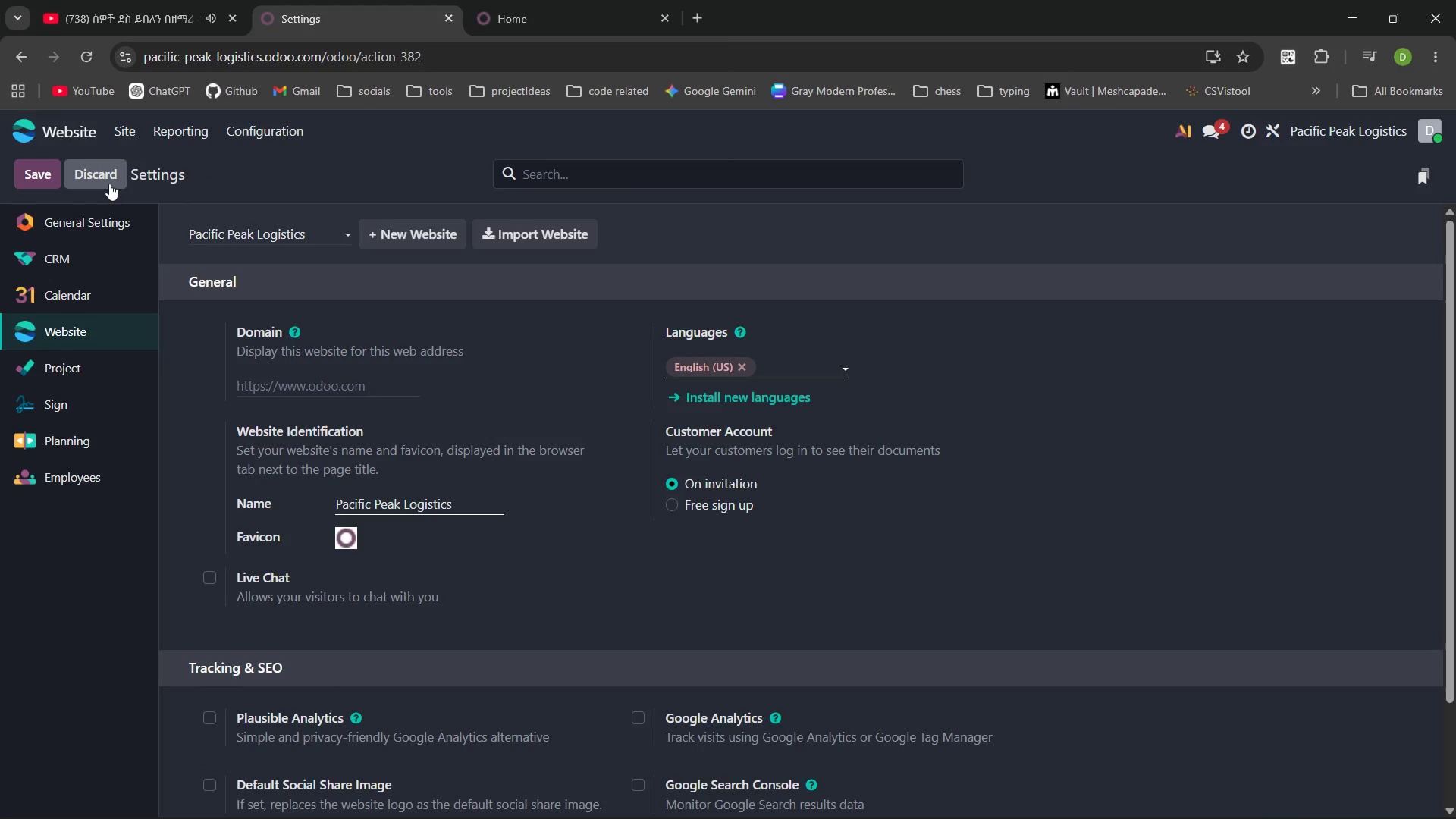 
left_click_drag(start_coordinate=[109, 184], to_coordinate=[70, 271])
 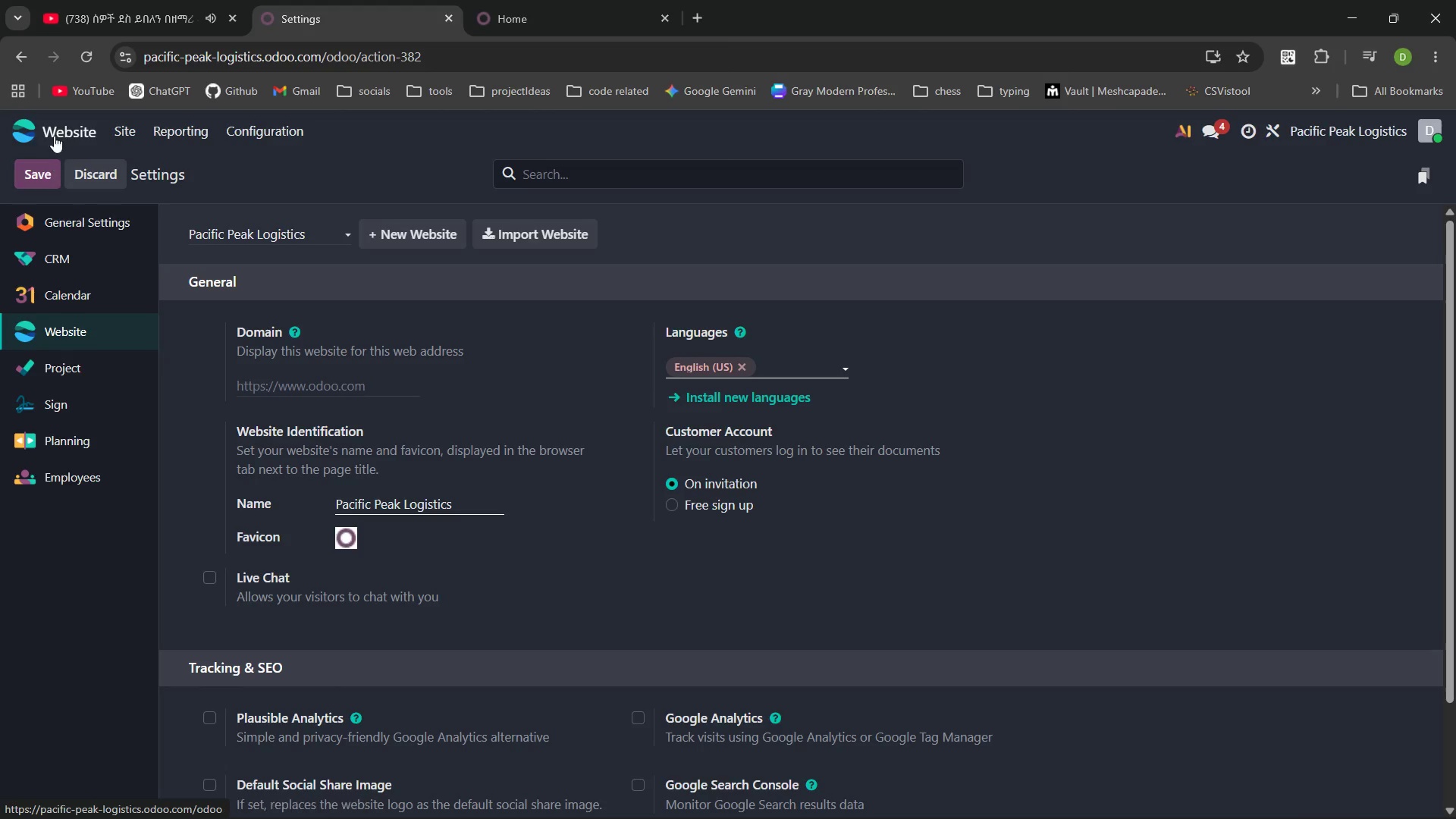 
left_click([54, 133])
 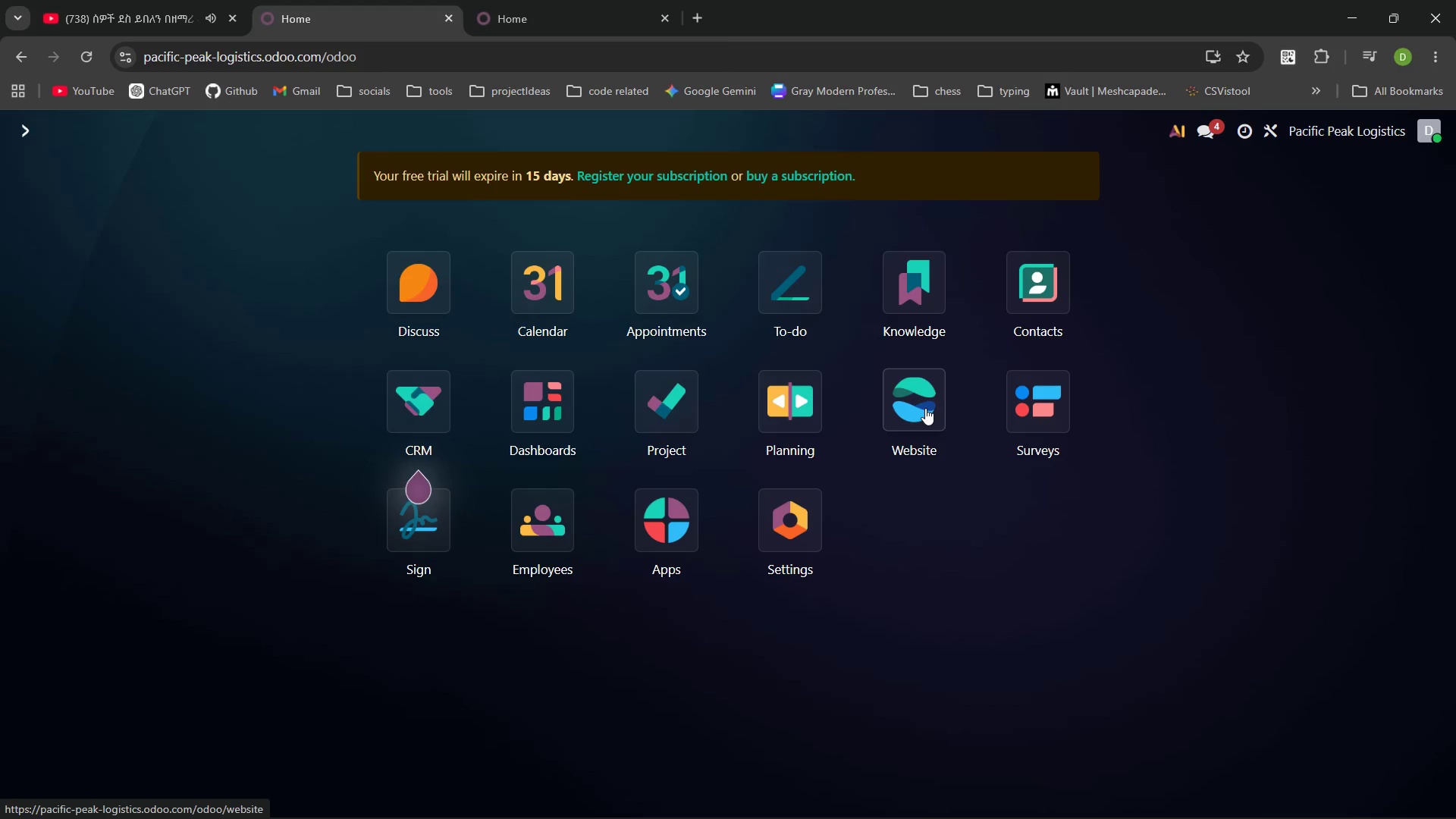 
wait(5.38)
 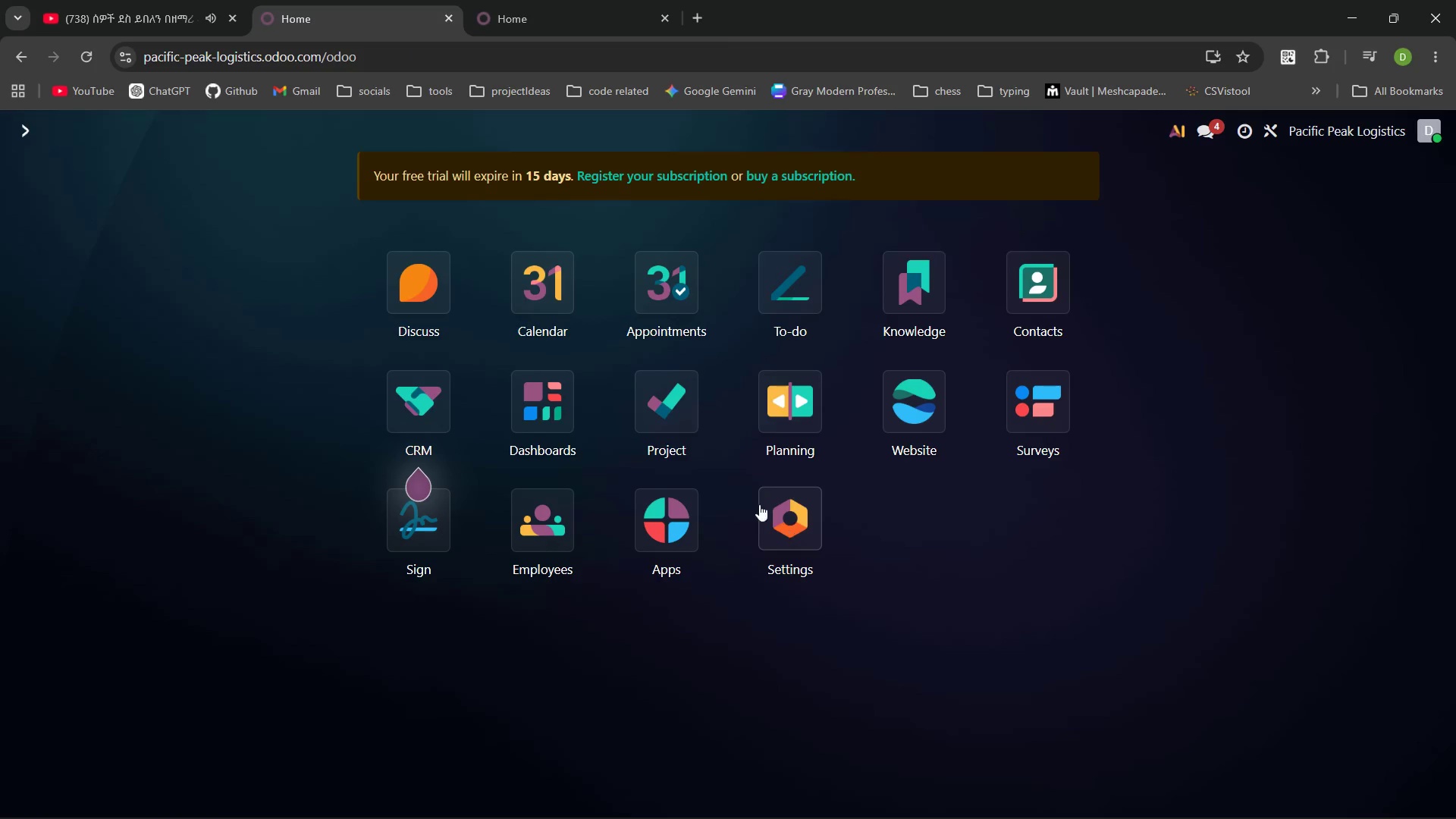 
left_click([755, 525])
 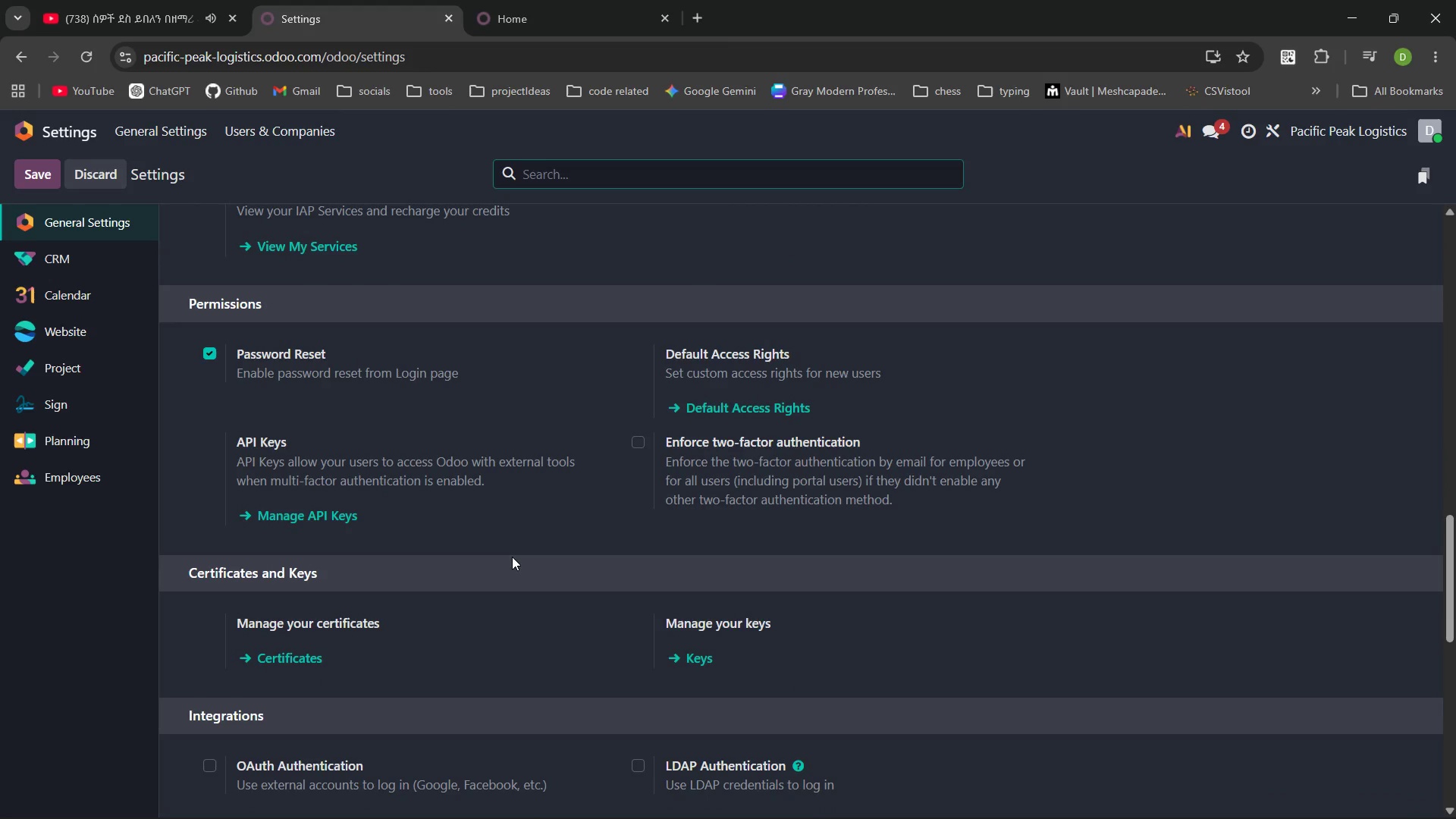 
wait(19.5)
 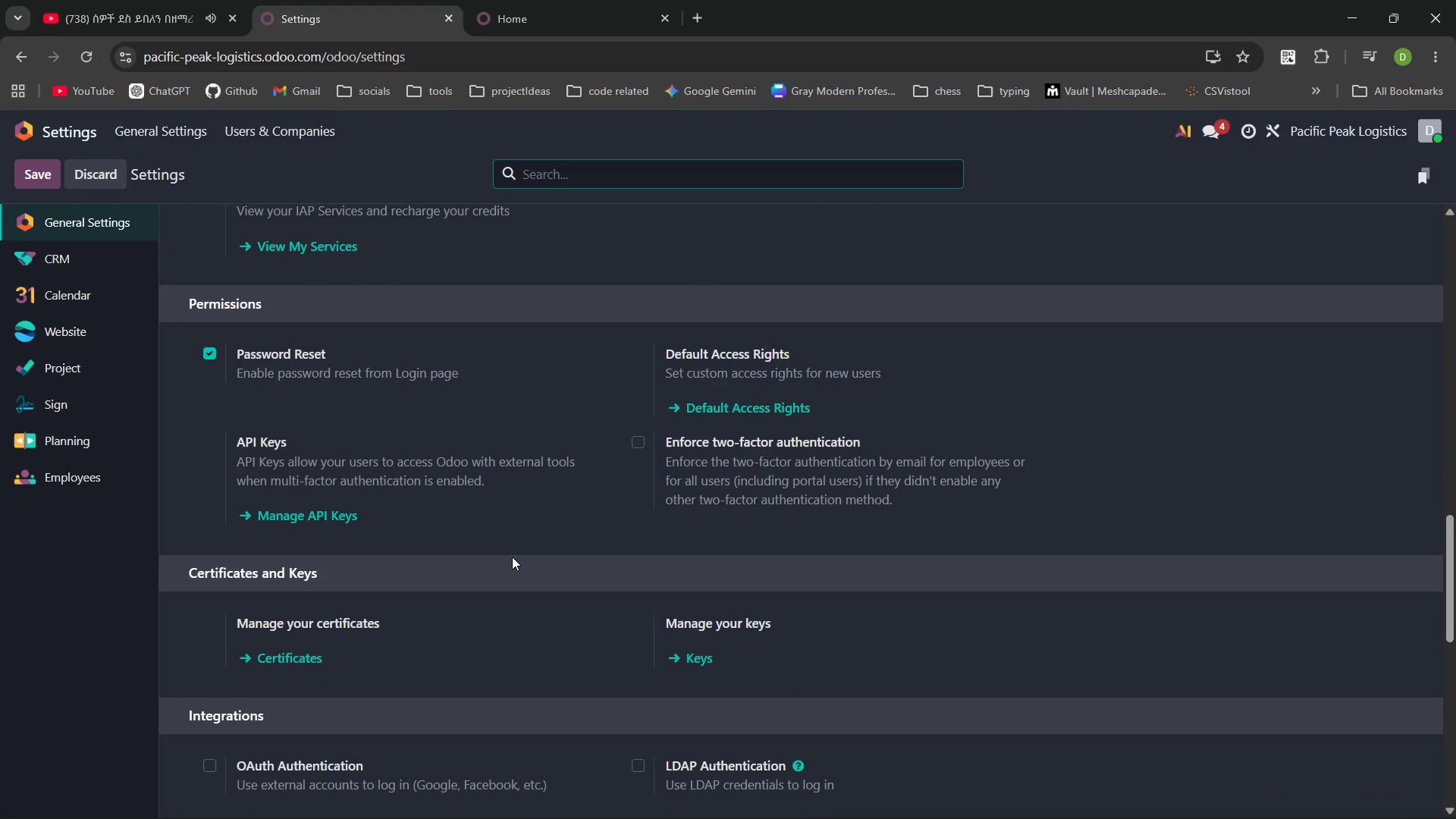 
left_click([387, 576])
 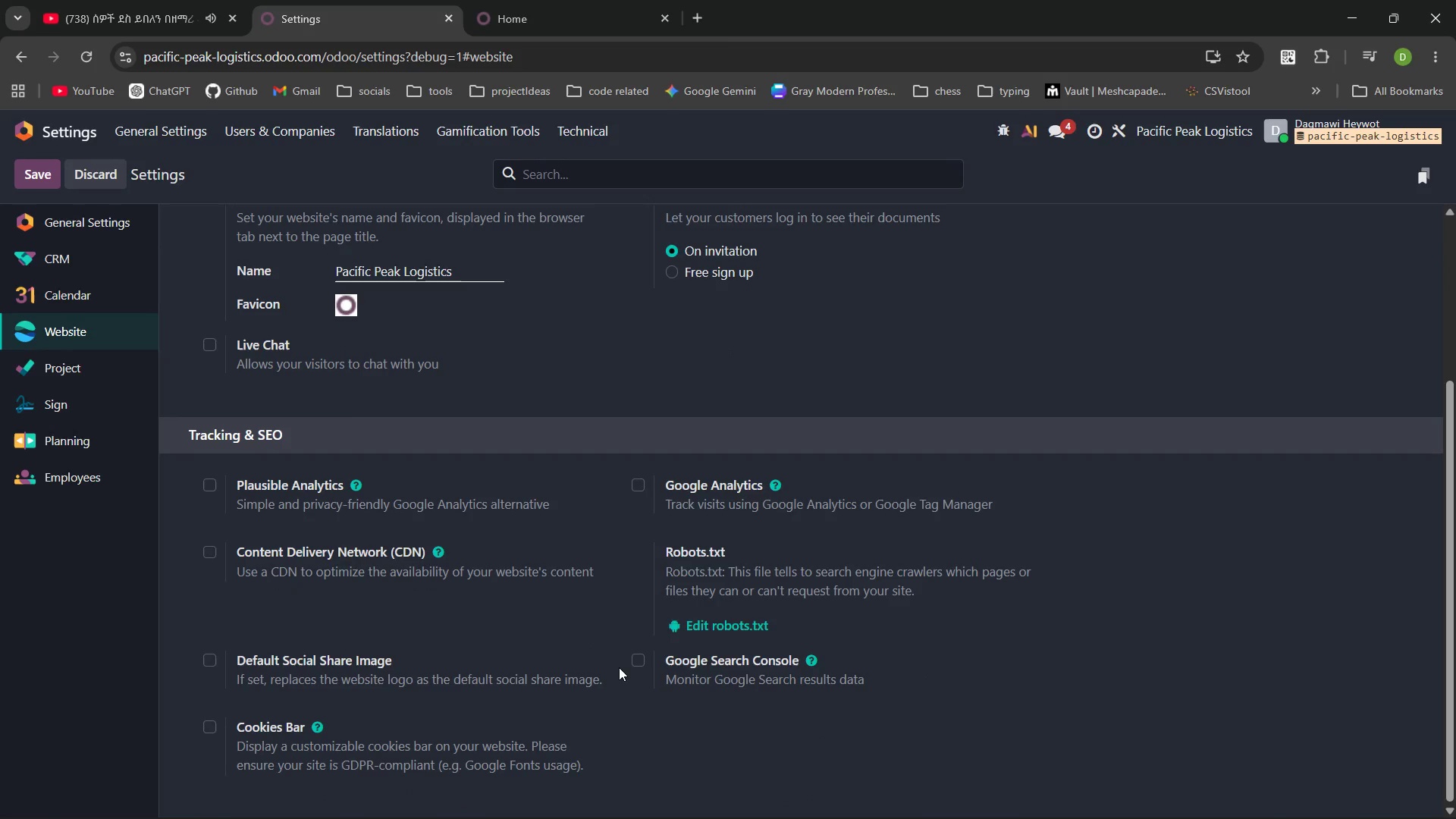 
wait(10.44)
 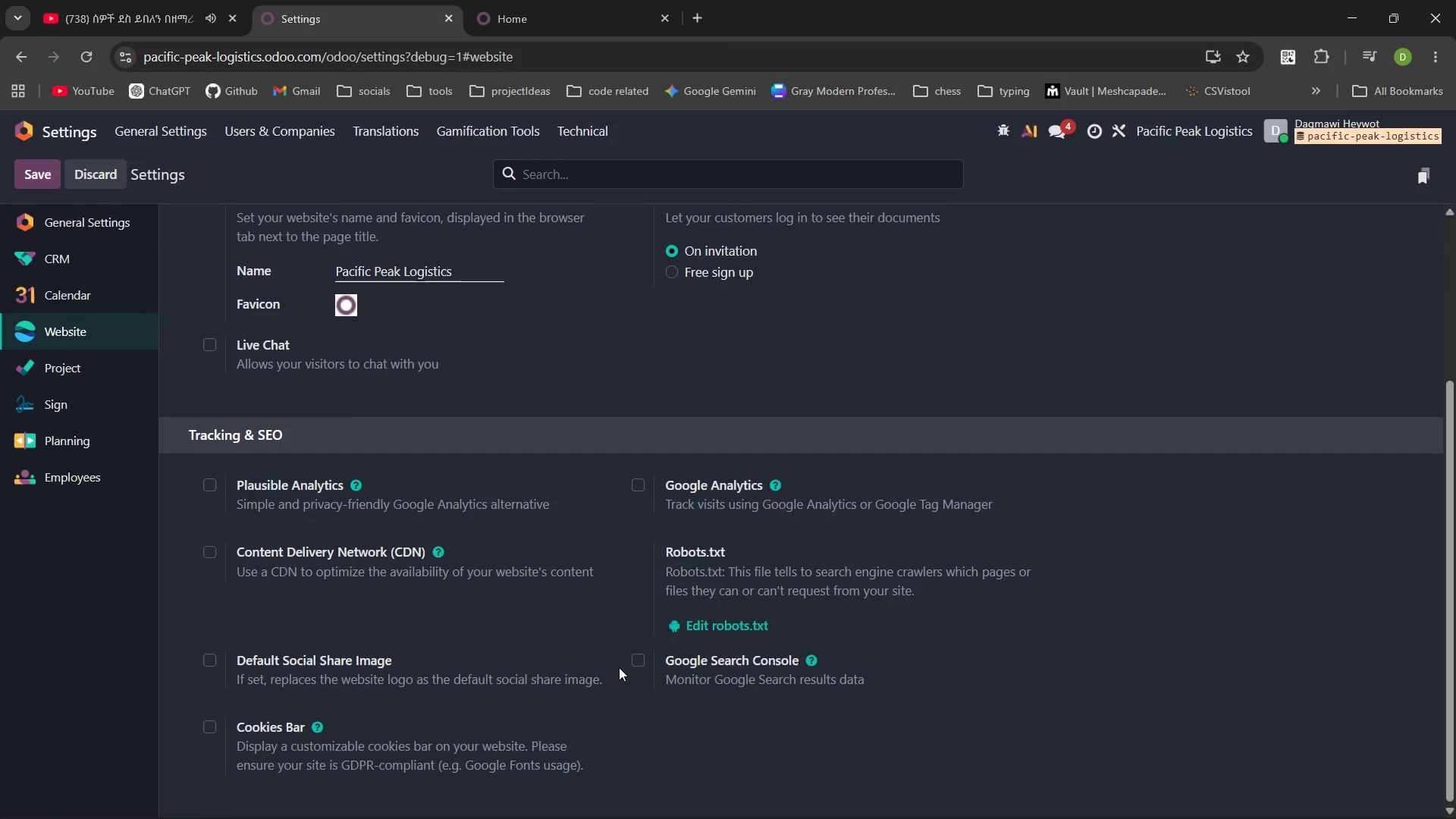 
left_click([50, 178])
 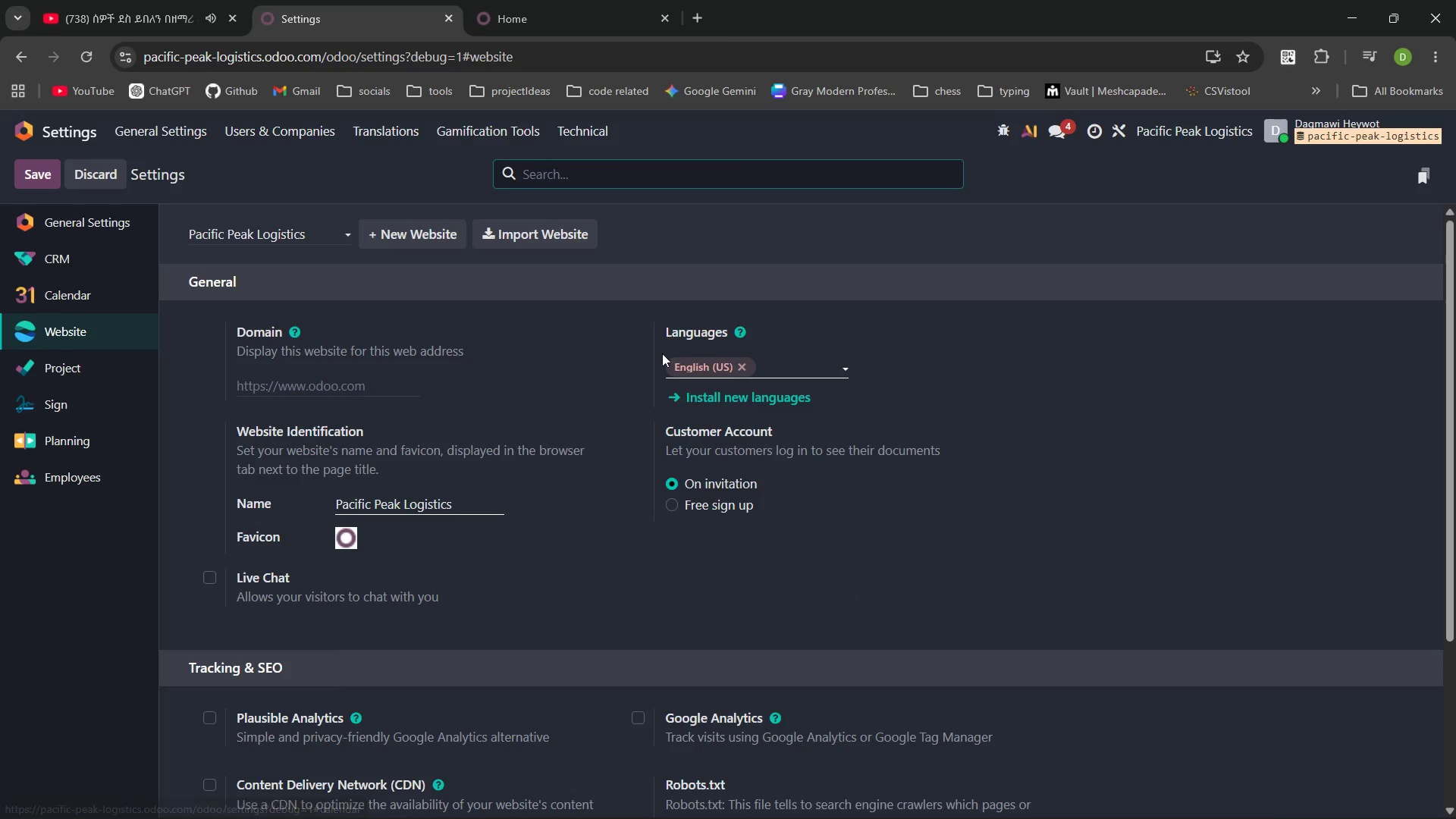 
wait(5.33)
 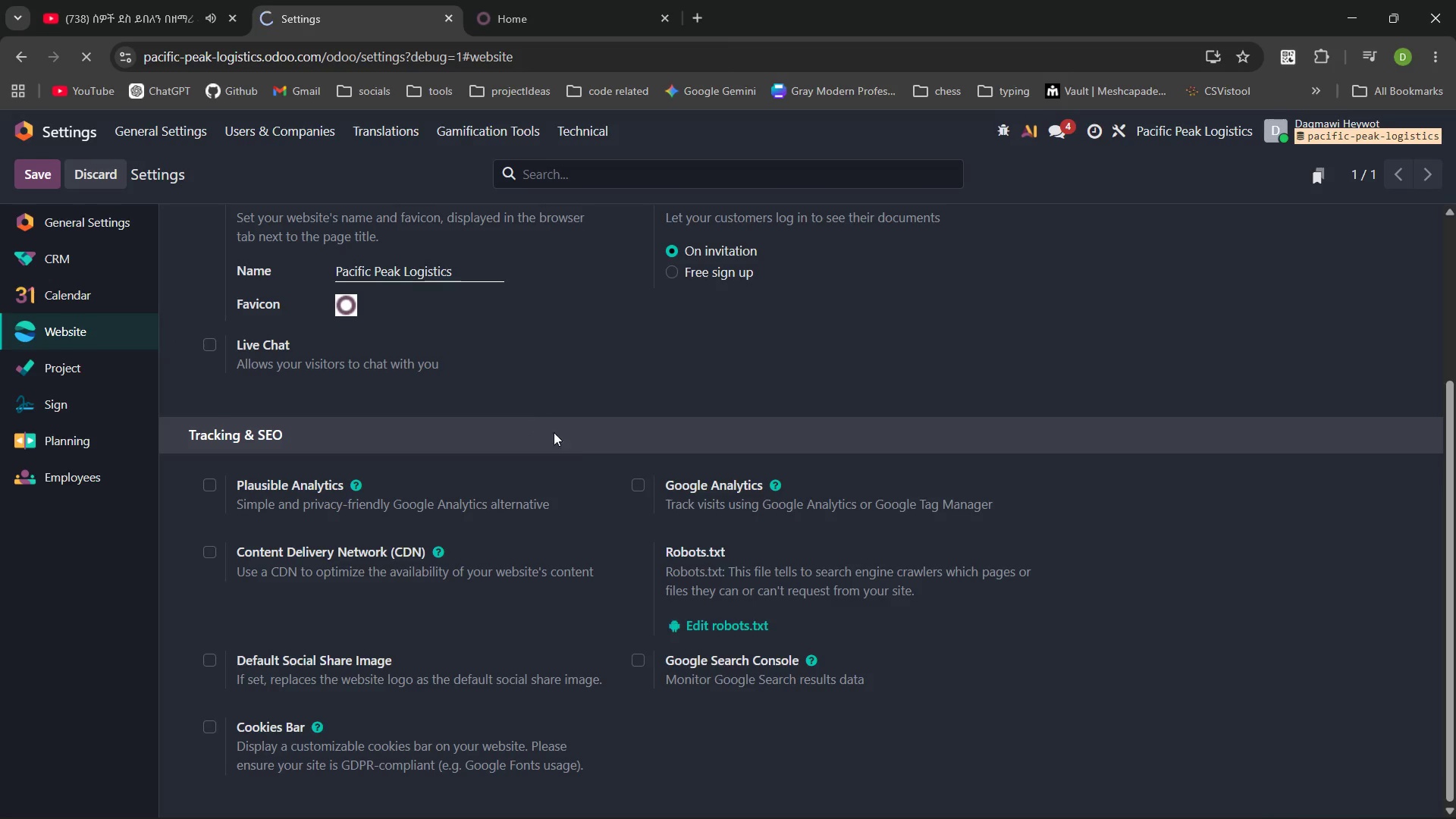 
type(link)
 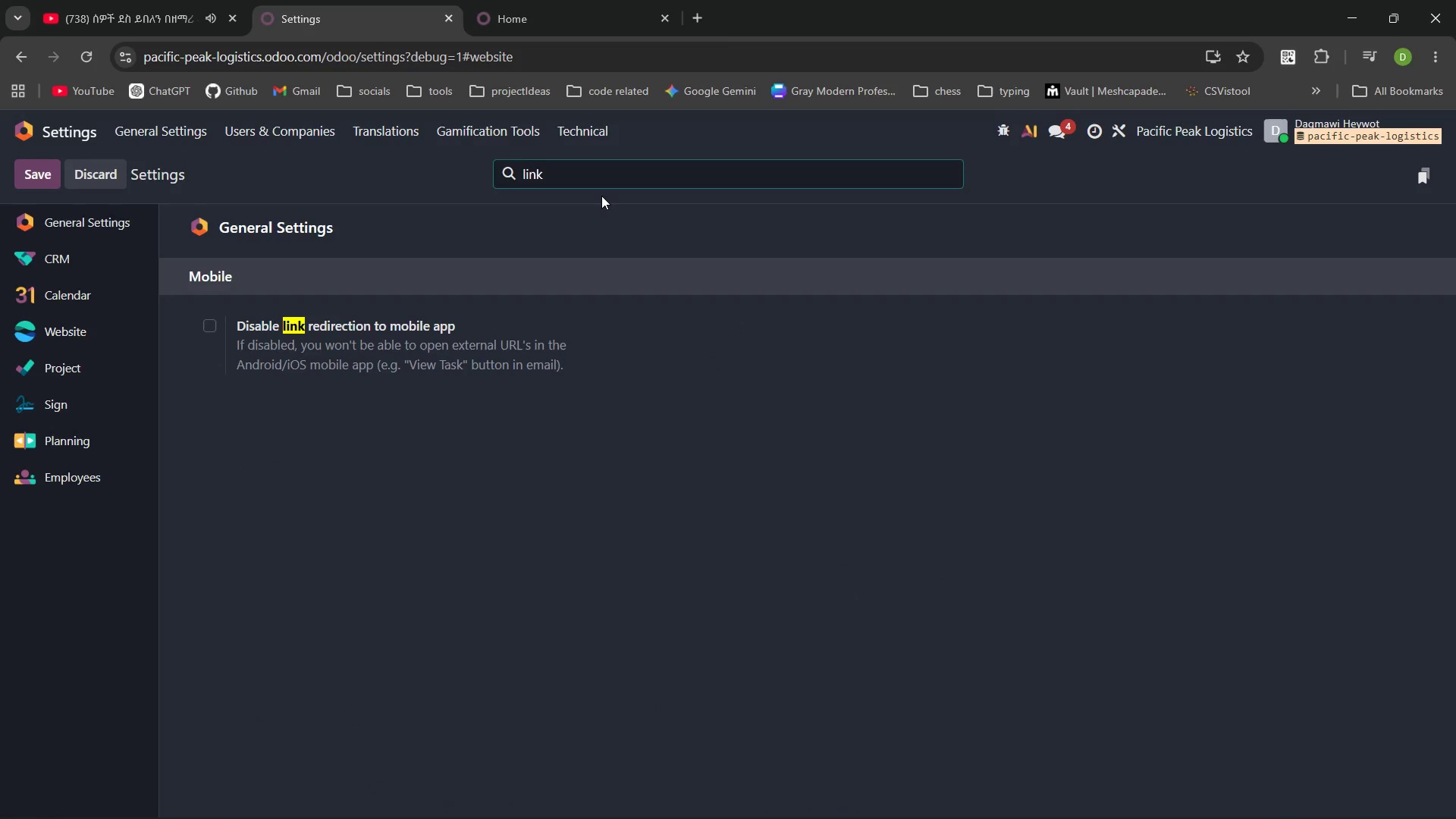 
key(Control+ControlLeft)
 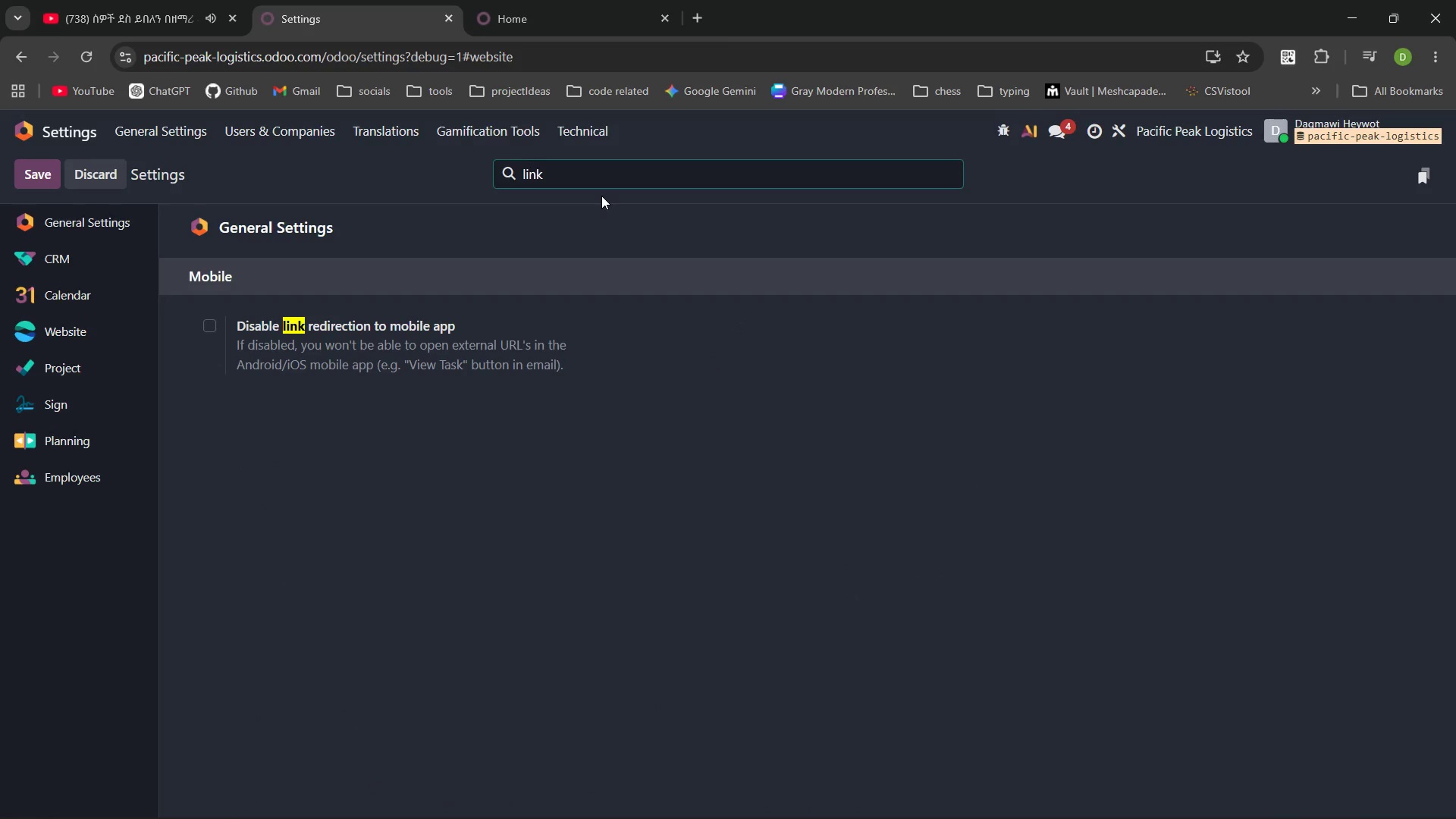 
key(Control+Backspace)
 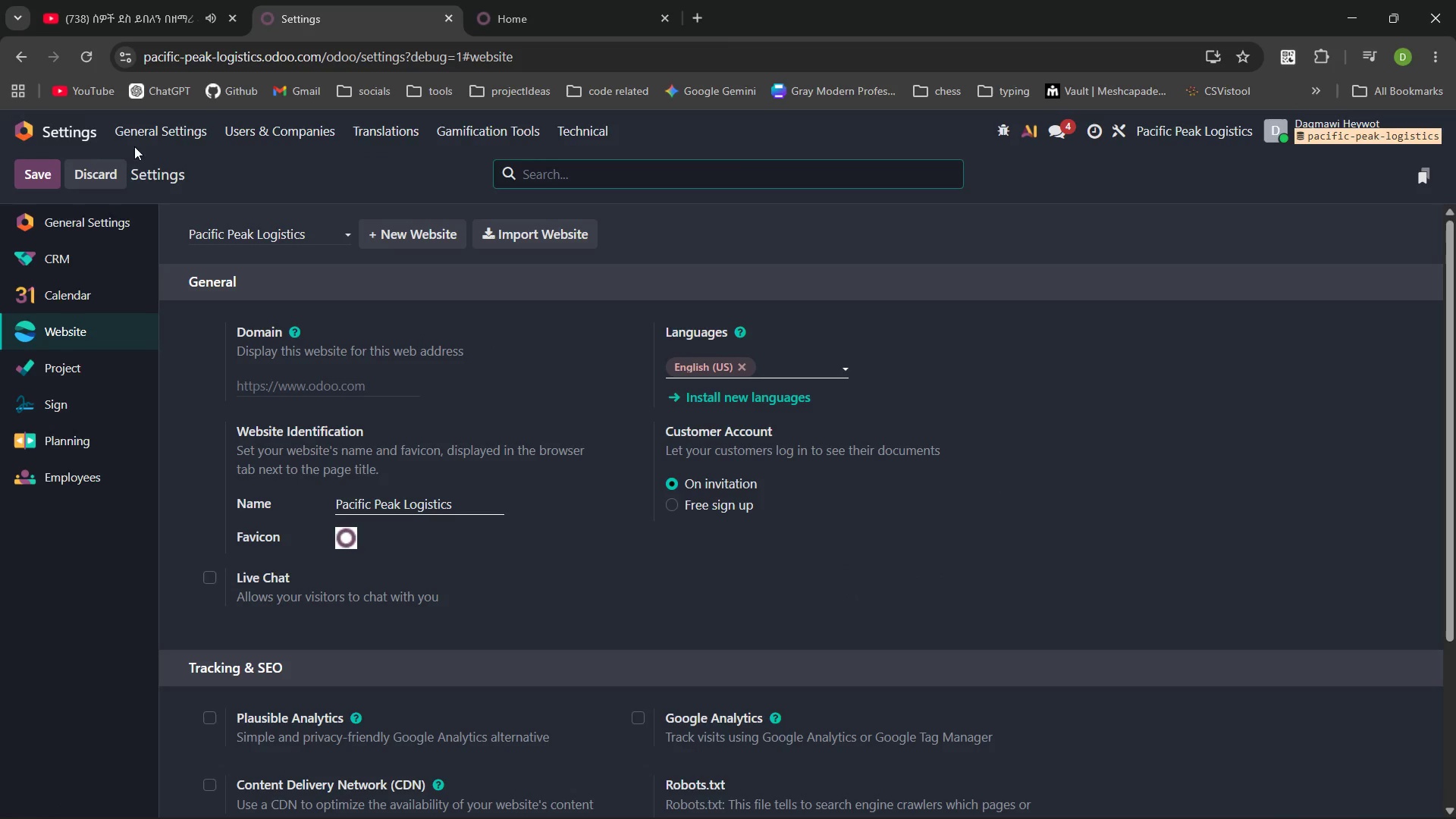 
left_click([80, 133])
 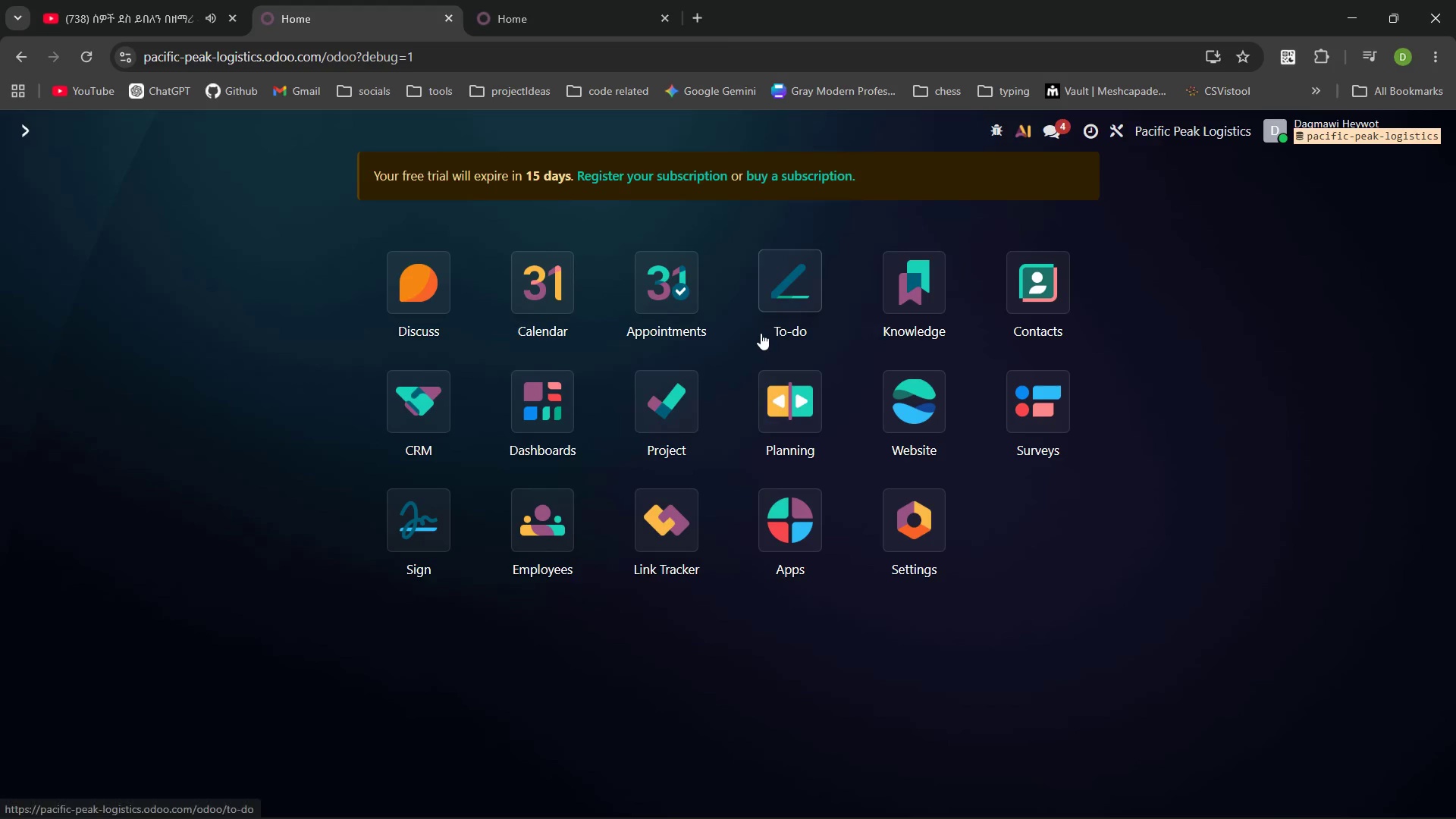 
type(link)
 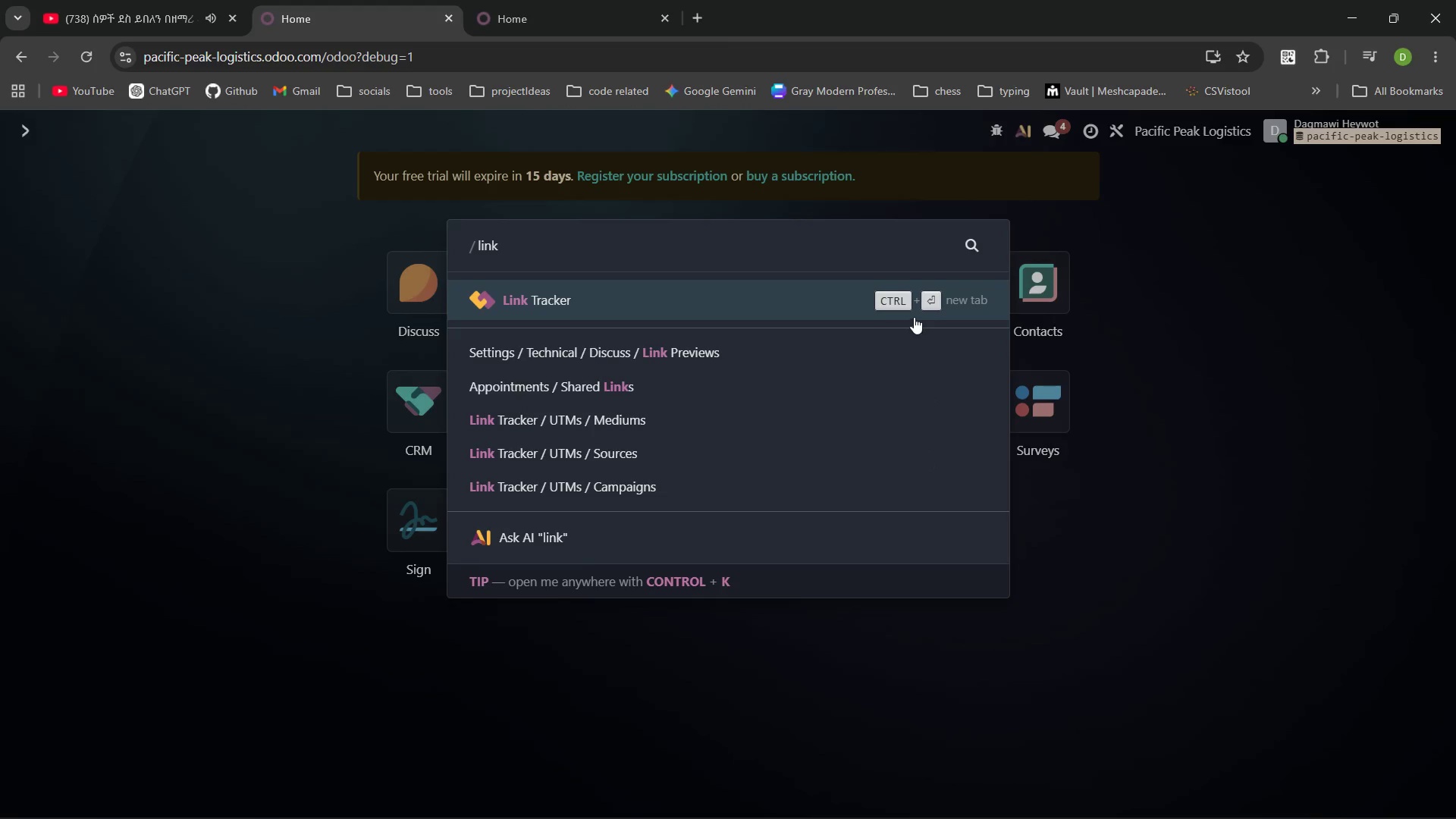 
left_click([837, 300])
 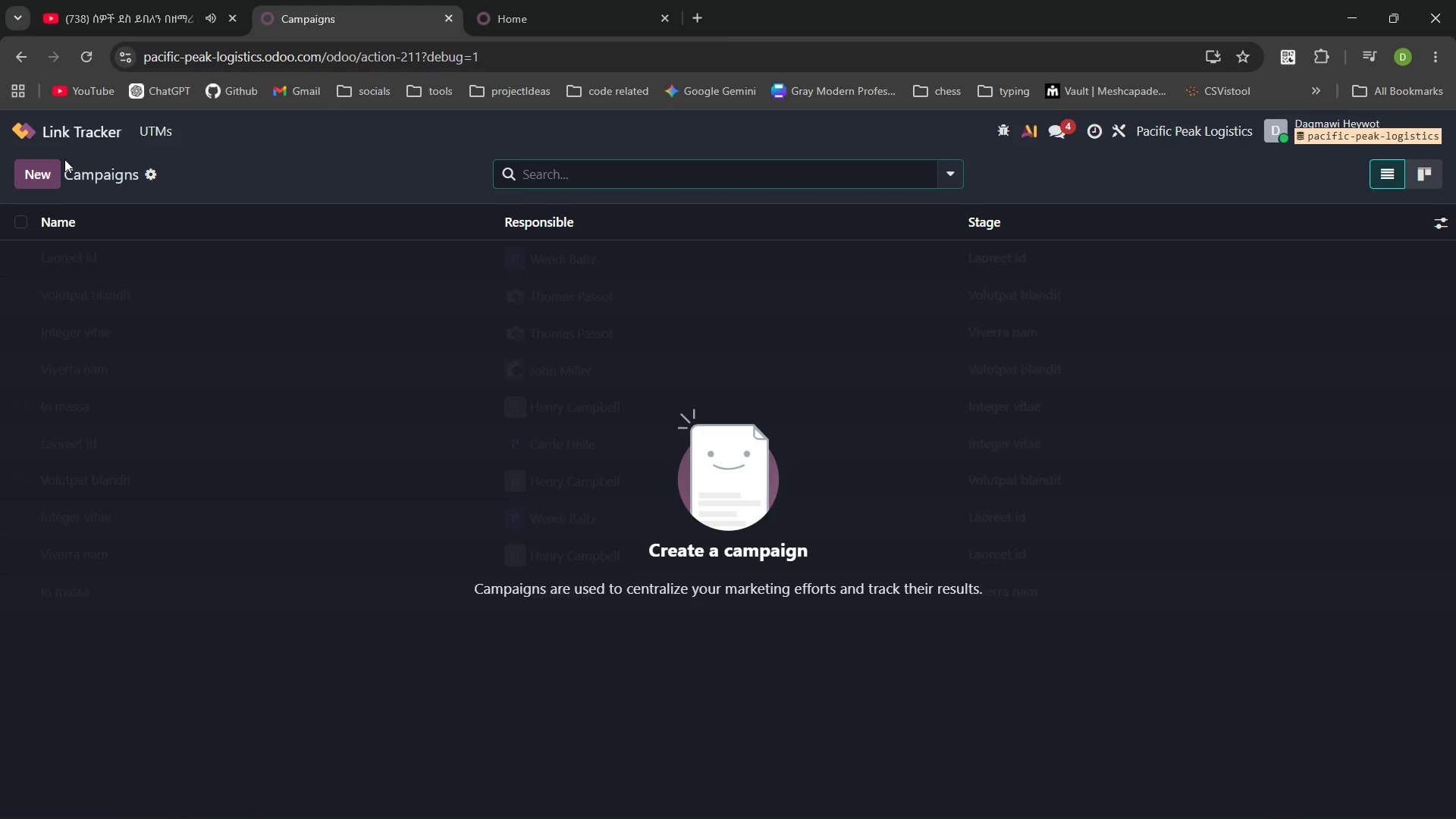 
left_click([36, 167])
 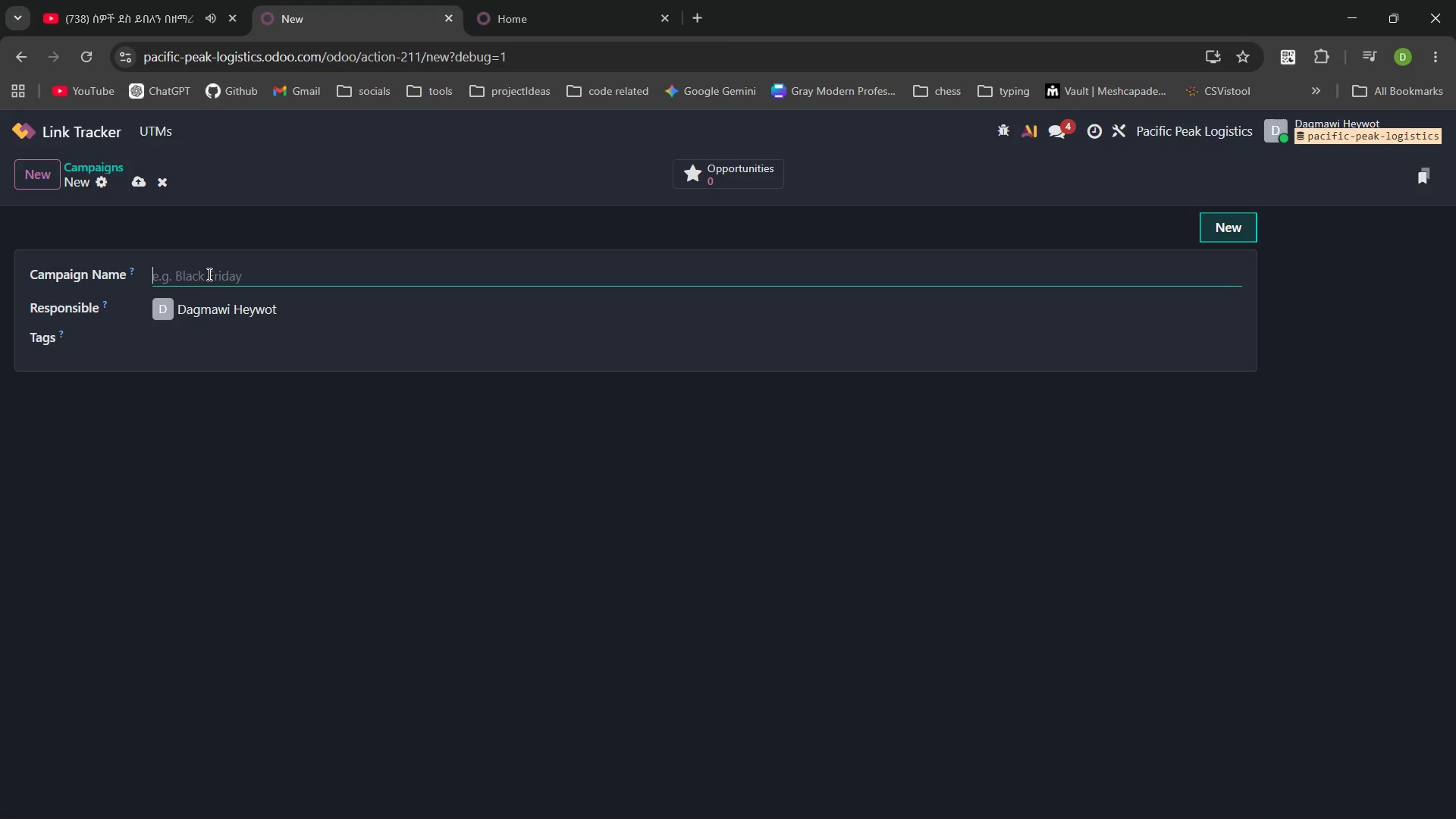 
wait(5.19)
 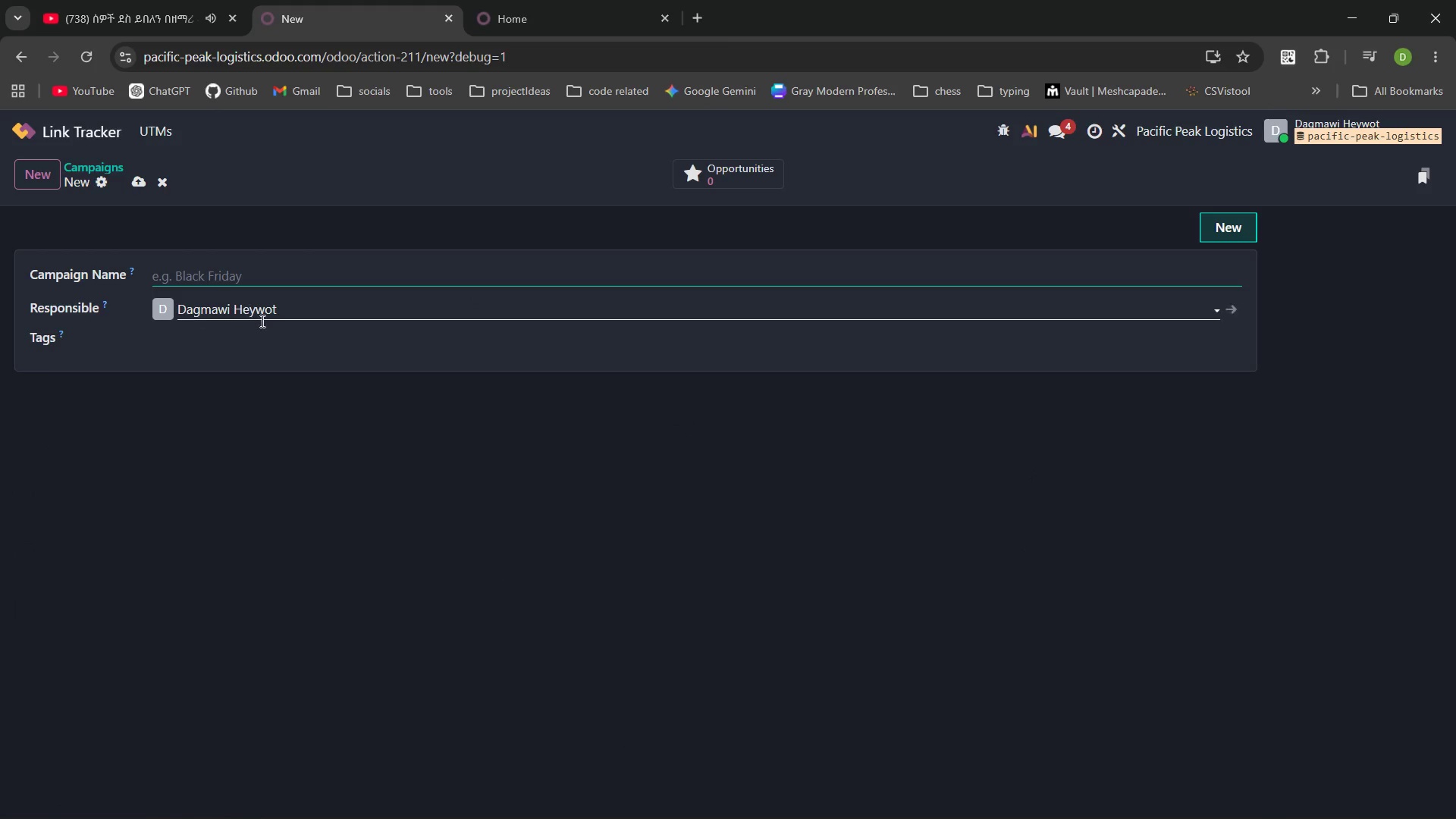 
left_click([920, 350])